 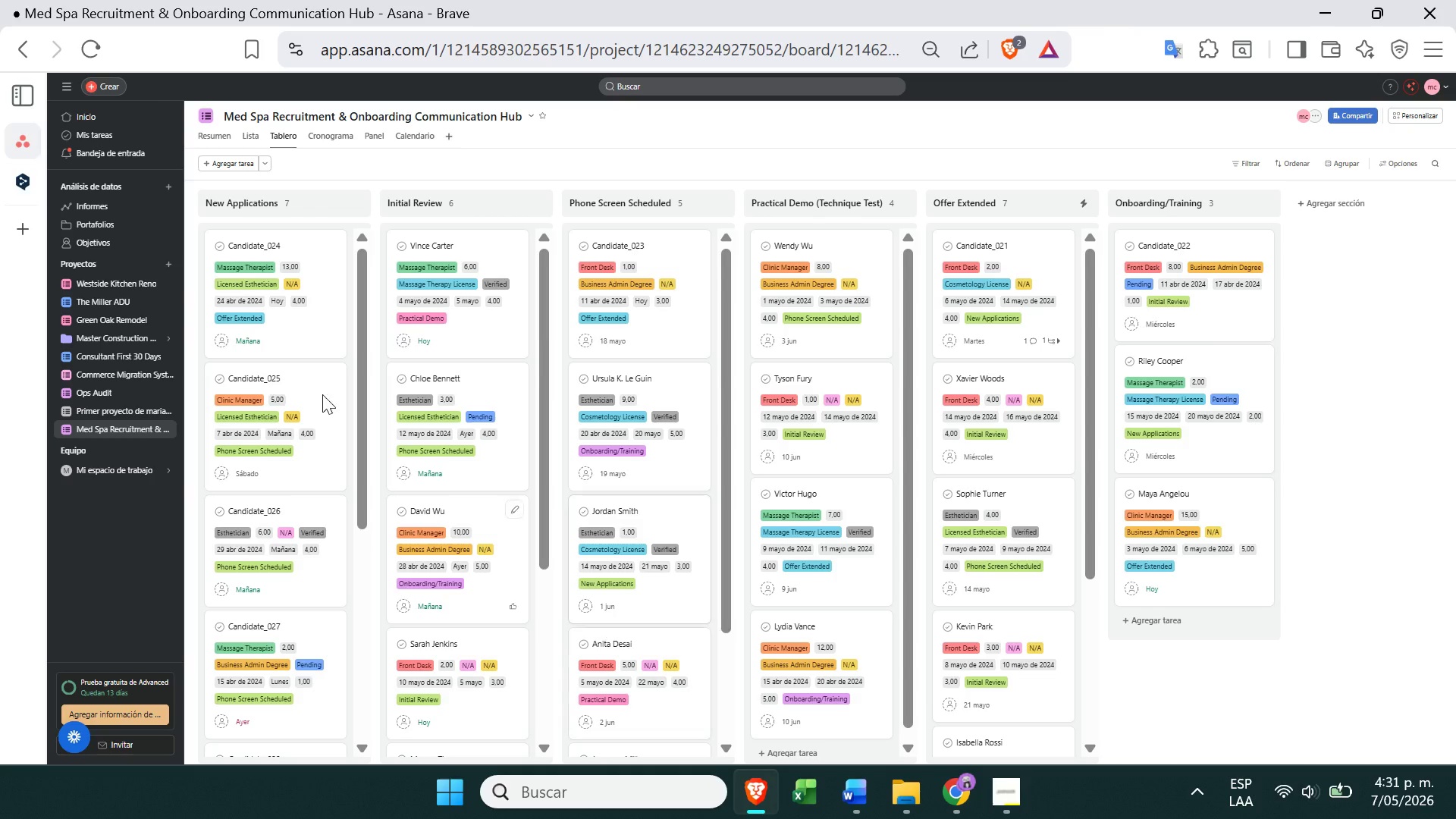 
left_click([1443, 49])
 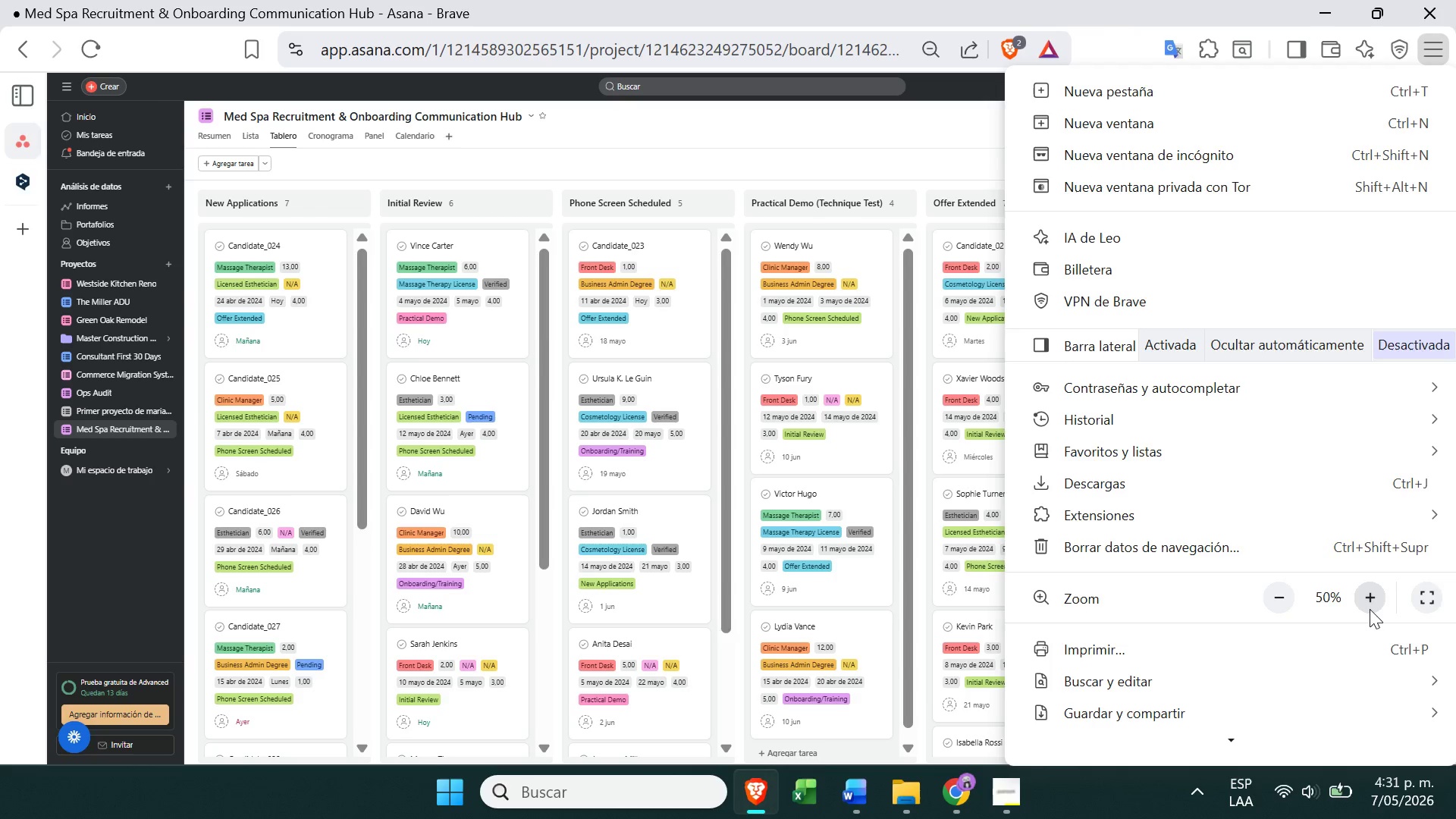 
double_click([1370, 607])
 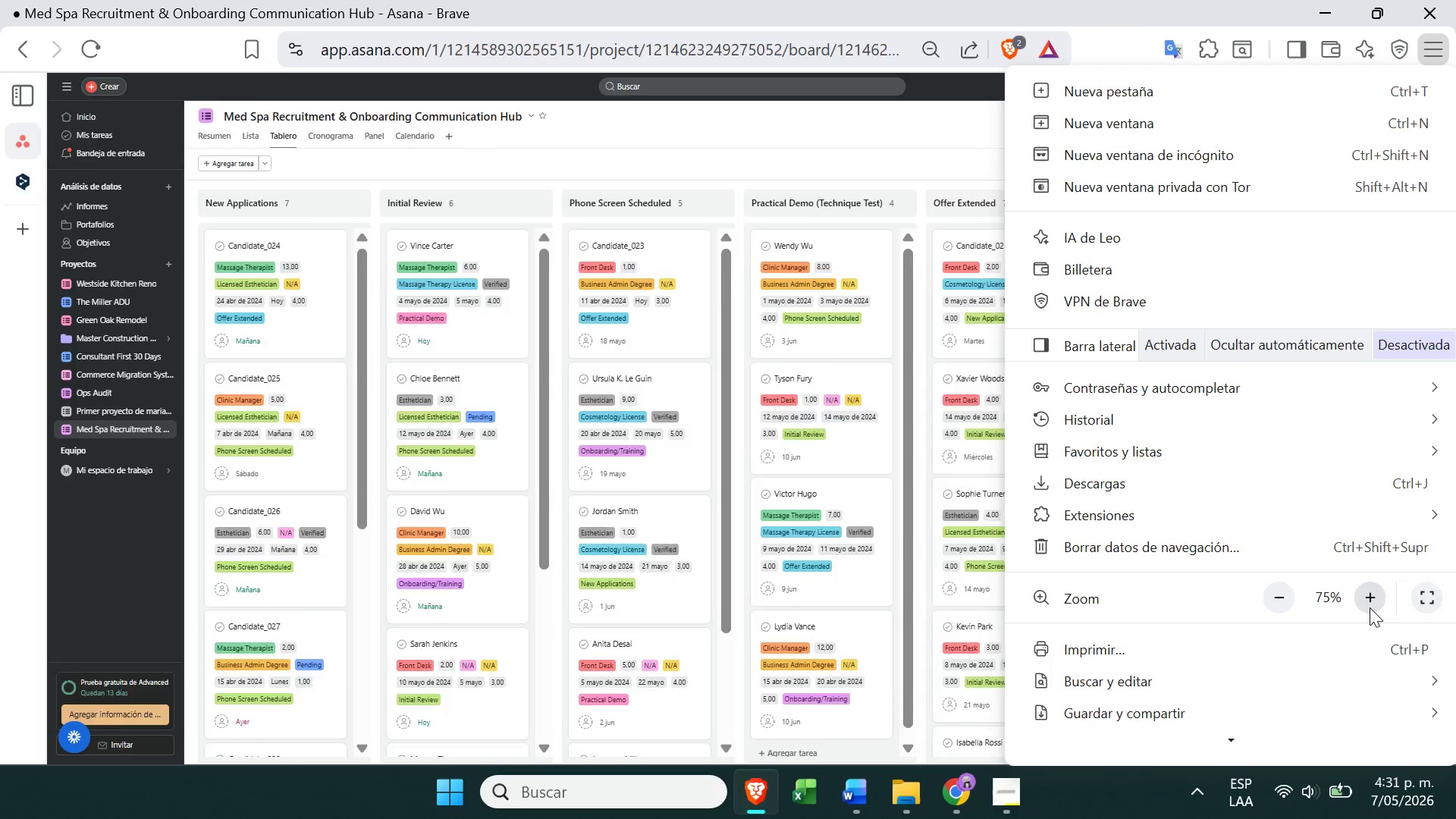 
triple_click([1370, 607])
 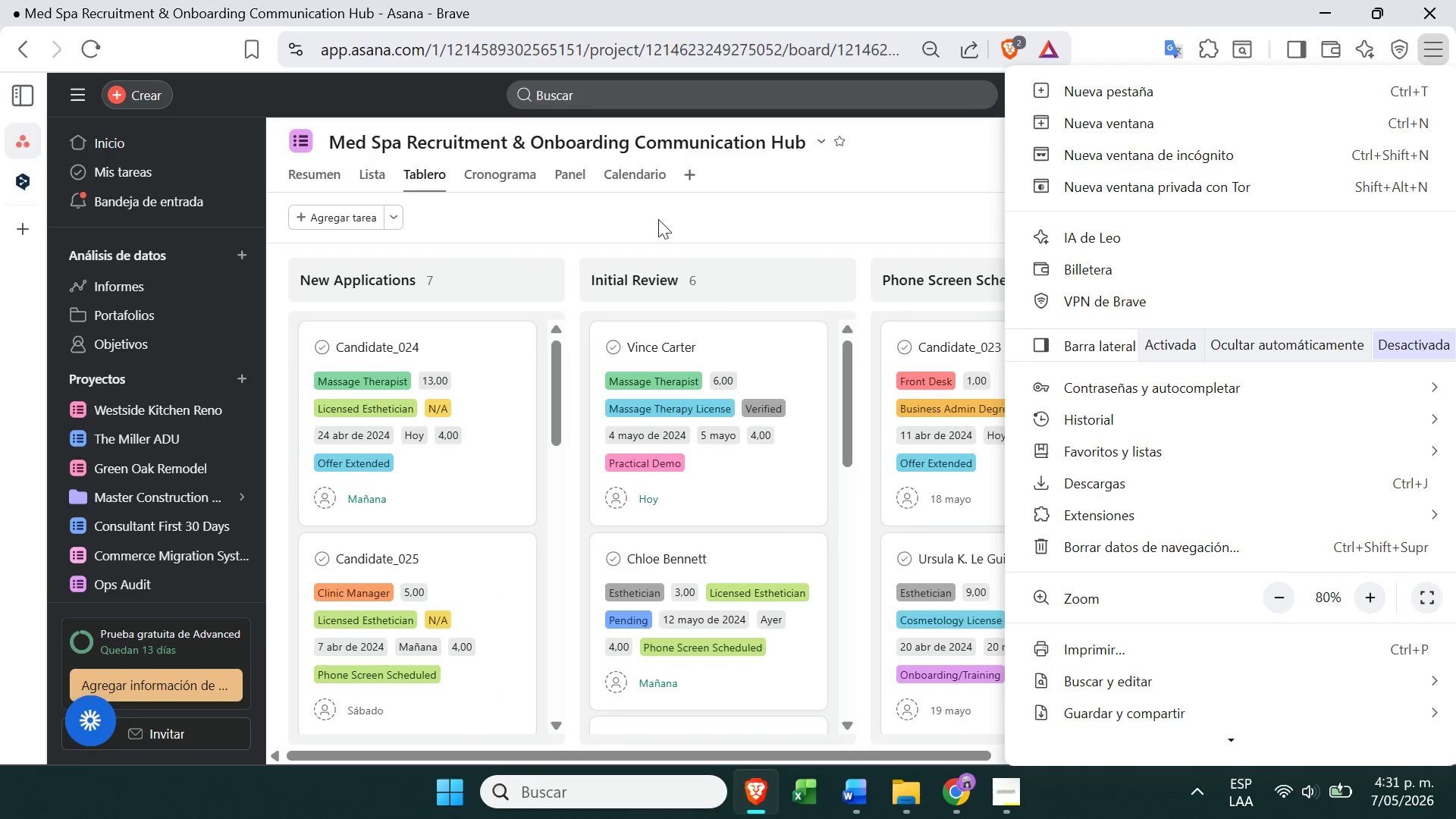 
left_click([739, 238])
 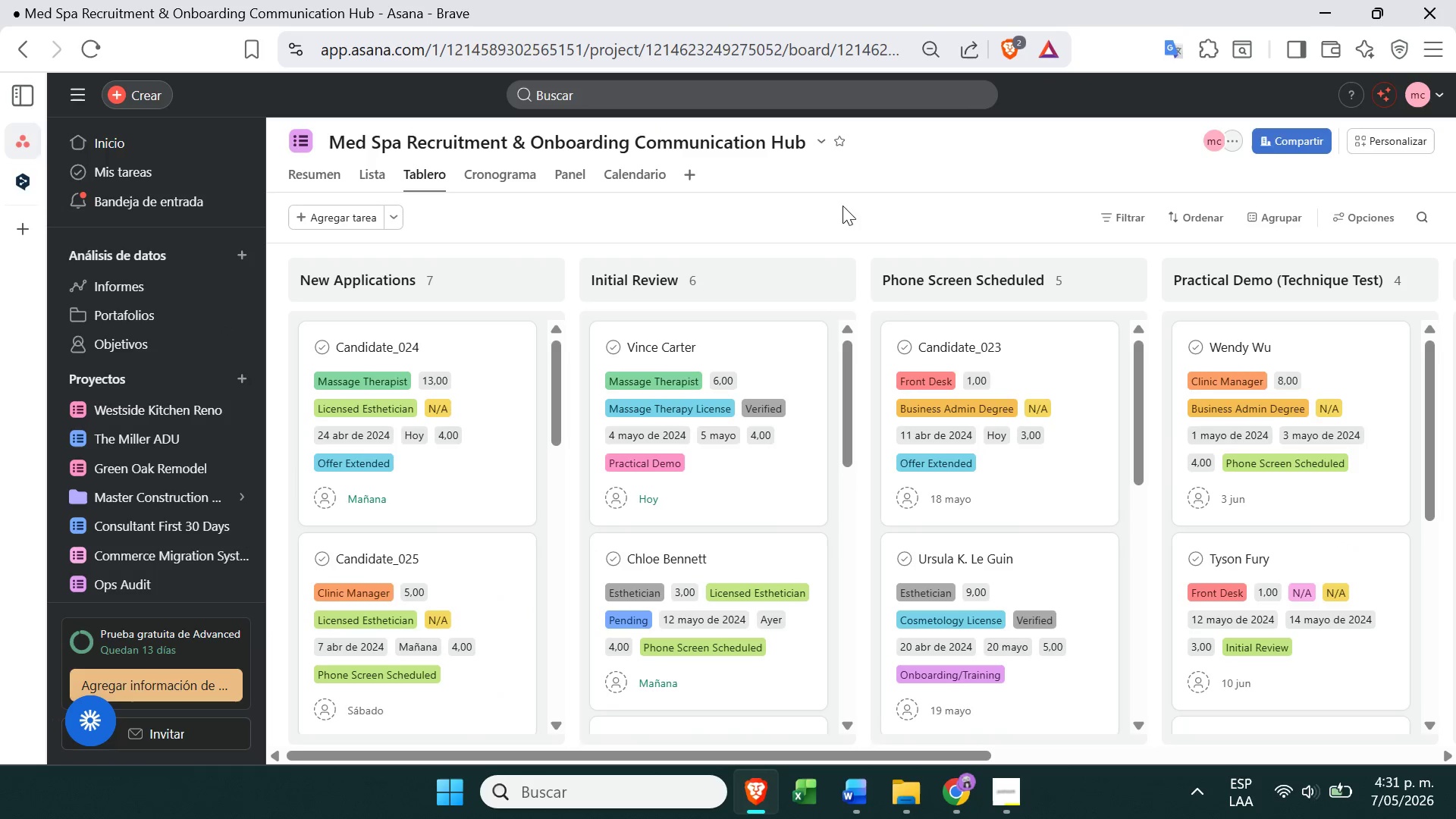 
left_click([1407, 148])
 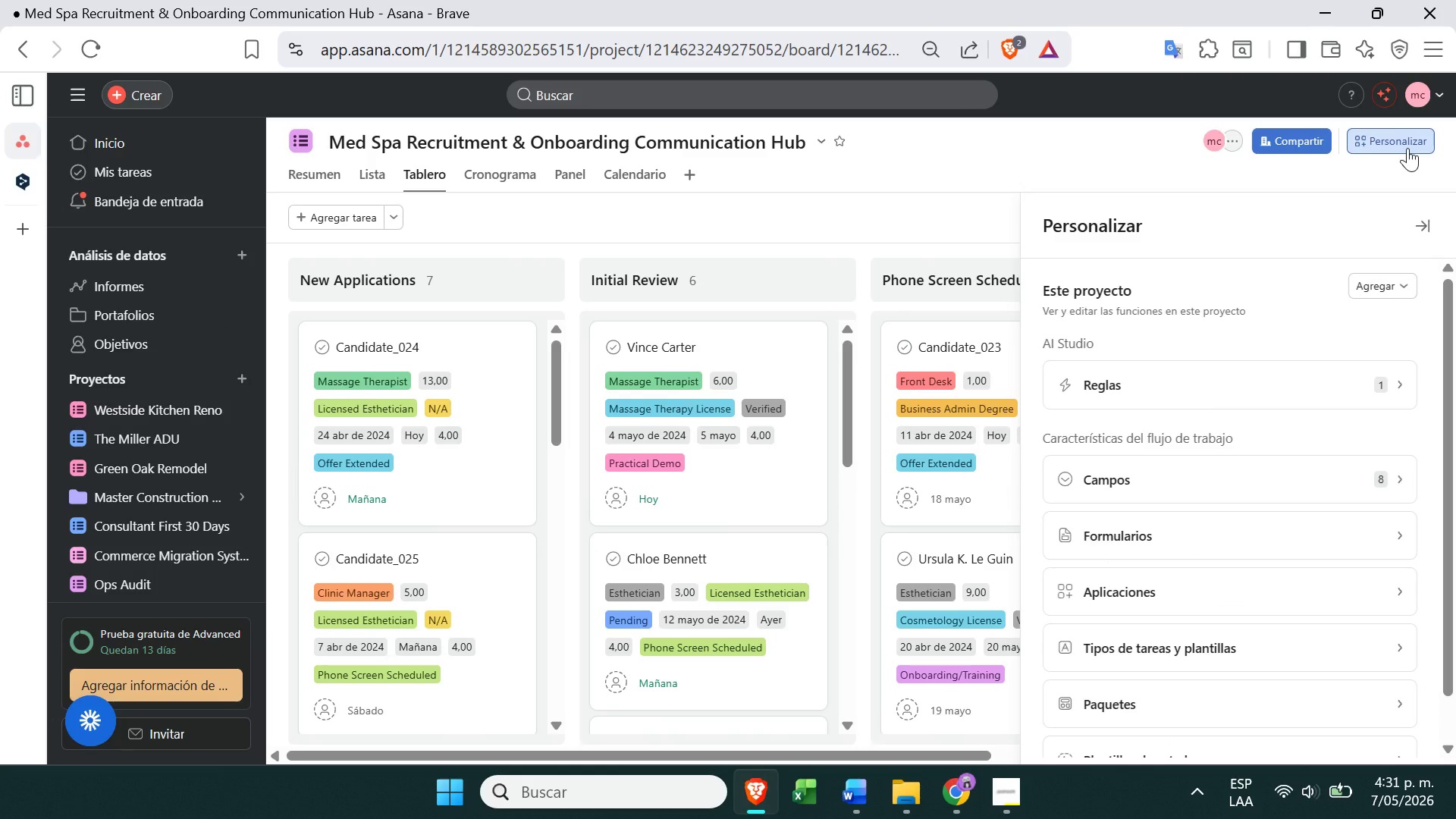 
wait(6.81)
 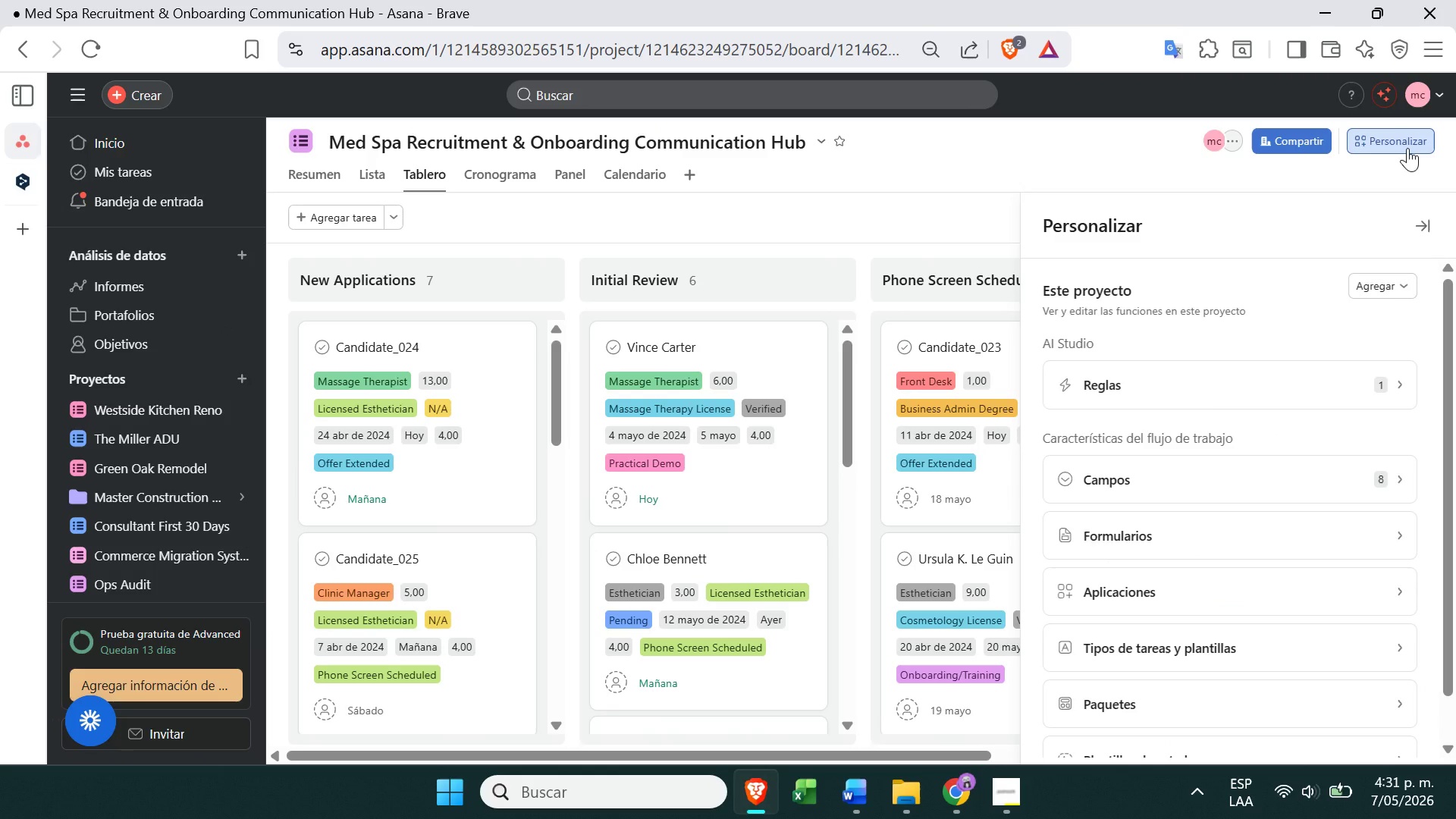 
left_click([997, 799])